 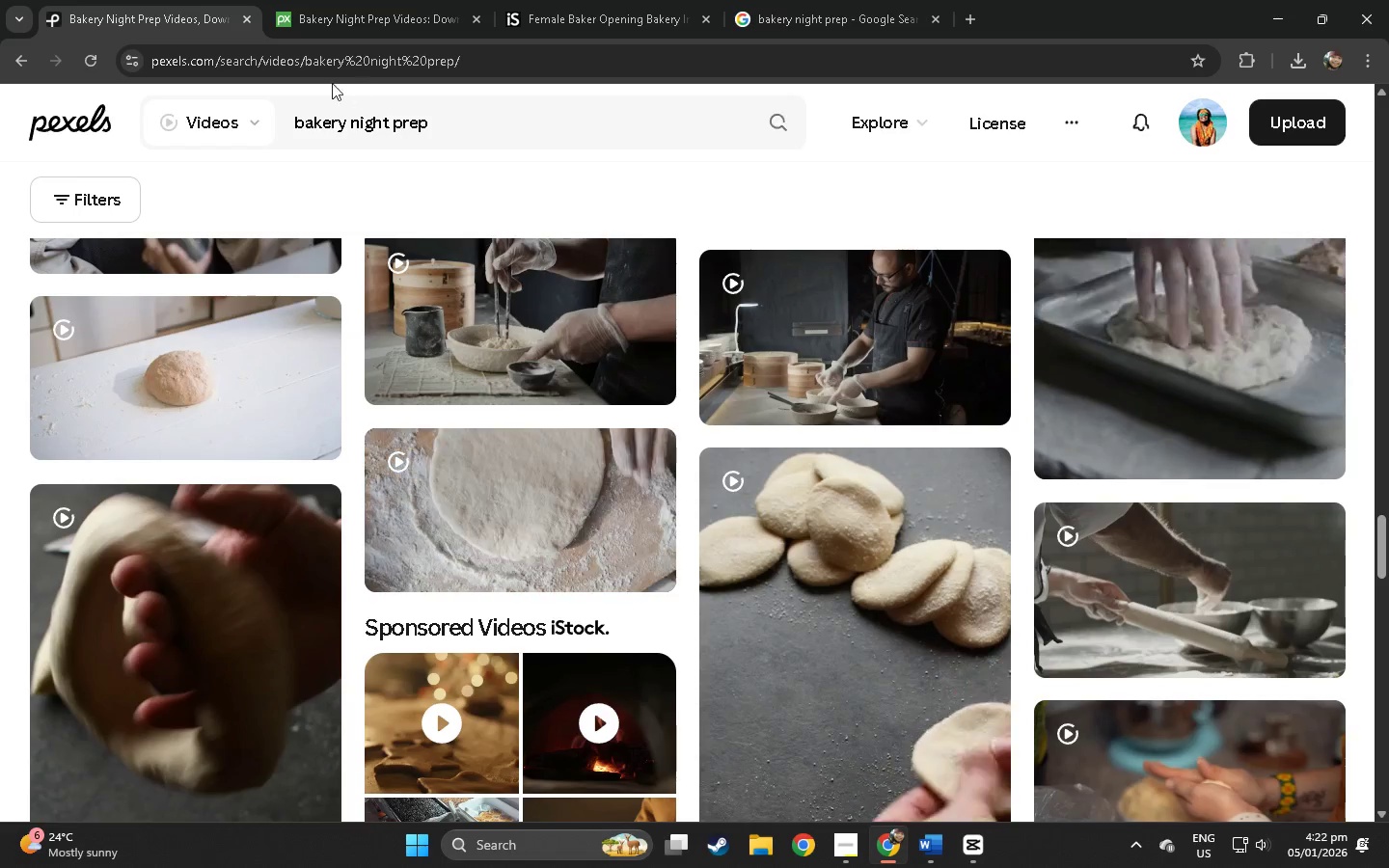 
key(Alt+Tab)
 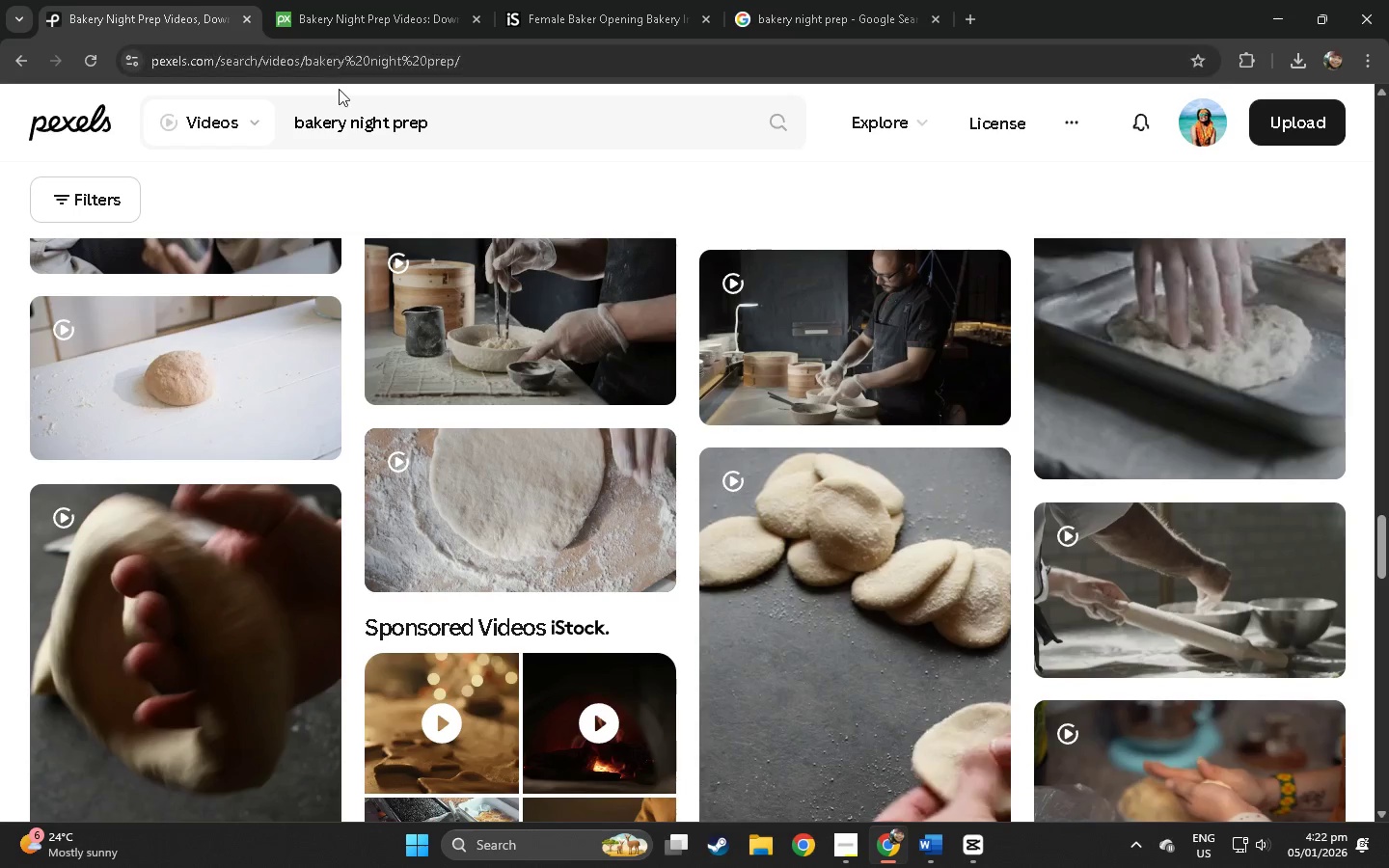 
key(Alt+Tab)
 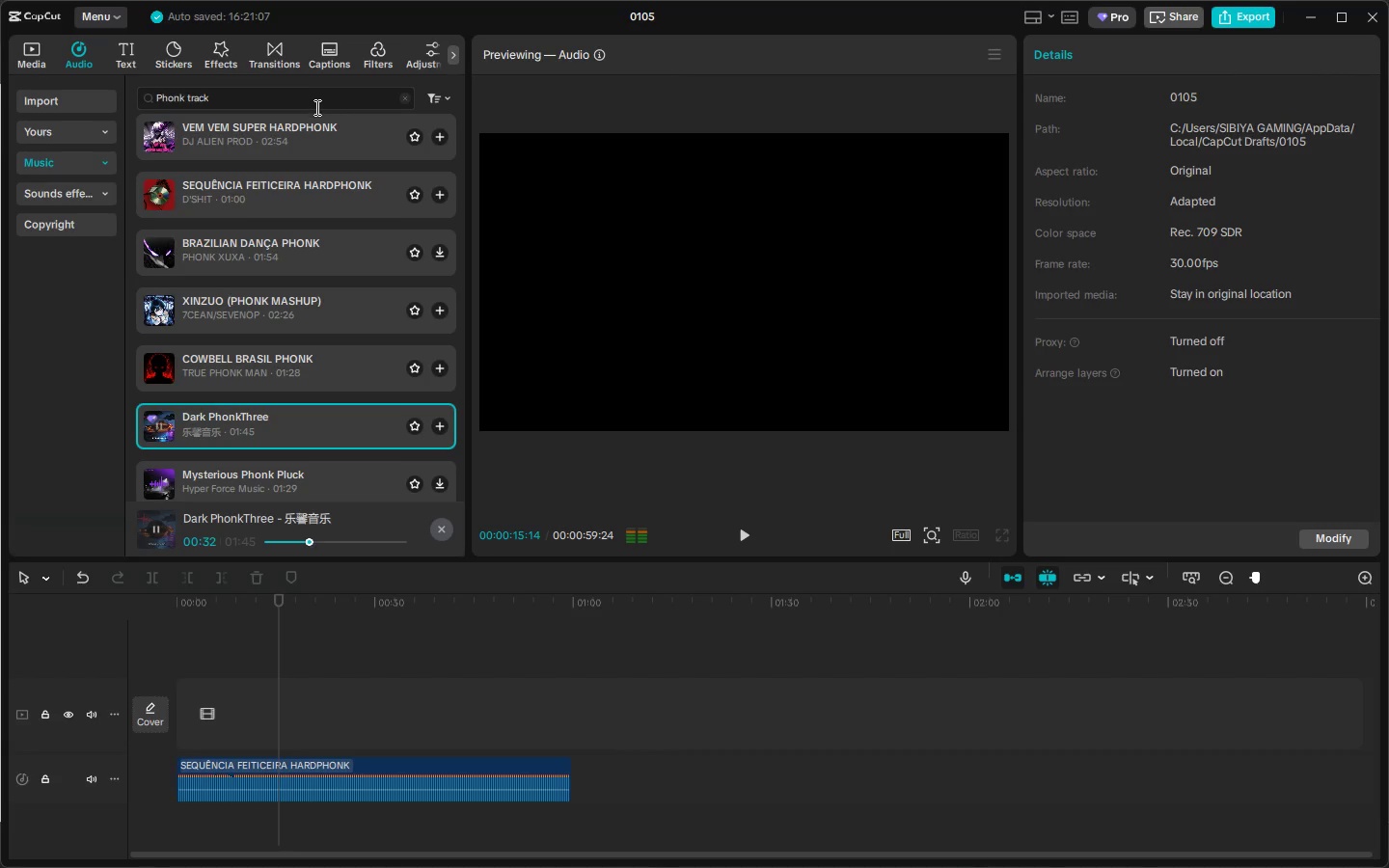 
left_click_drag(start_coordinate=[314, 107], to_coordinate=[71, 98])
 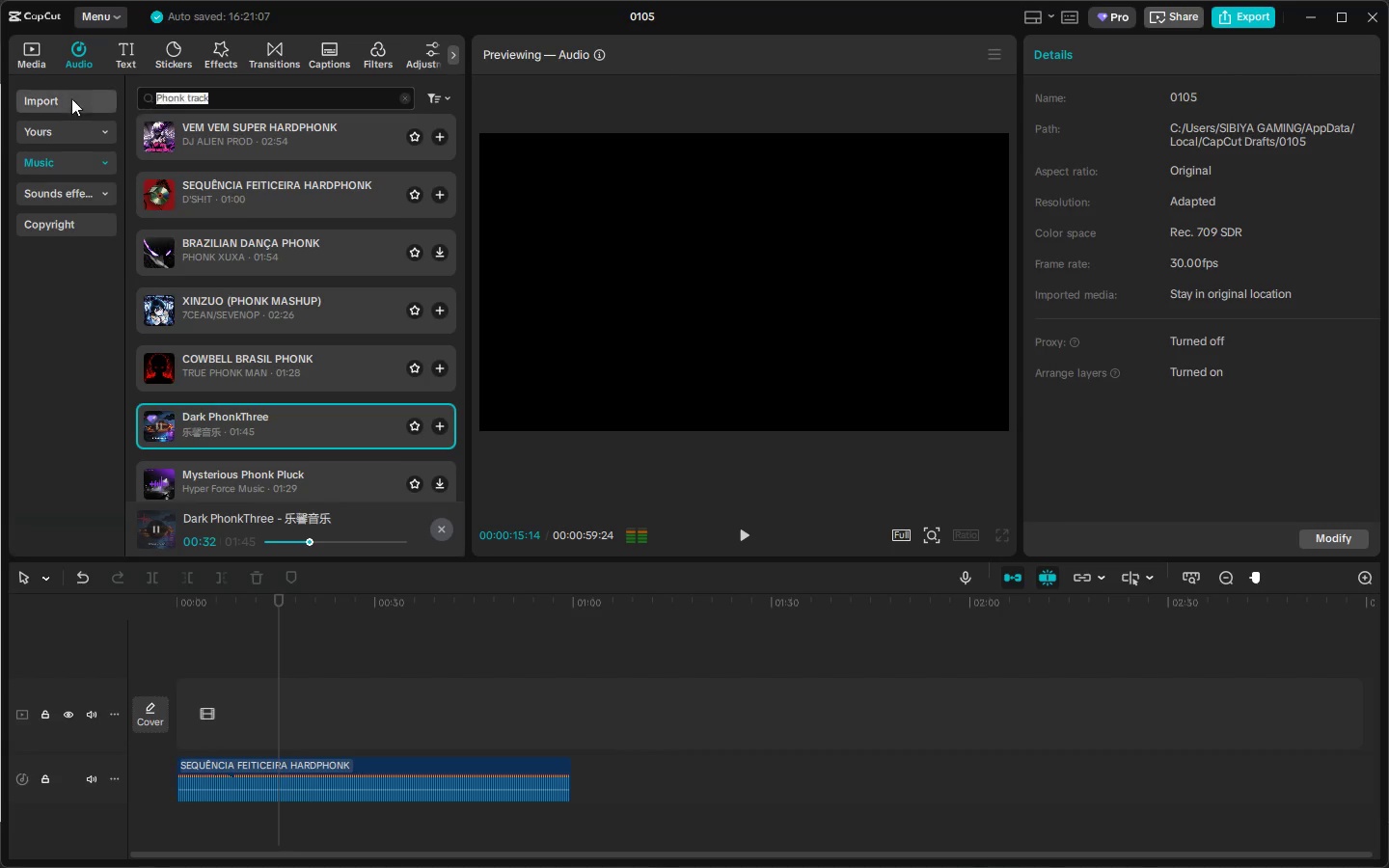 
key(Control+ControlLeft)
 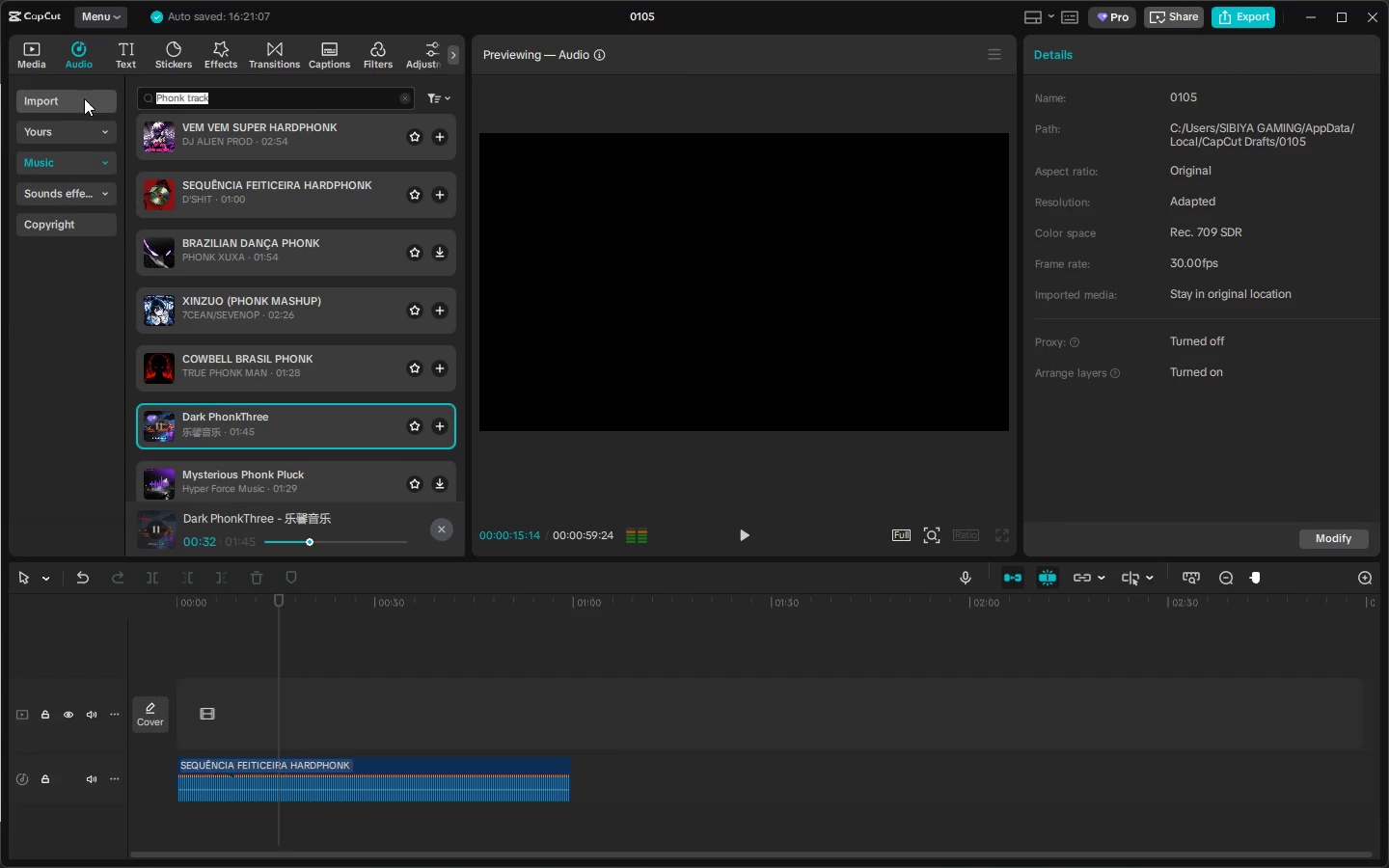 
key(Control+V)
 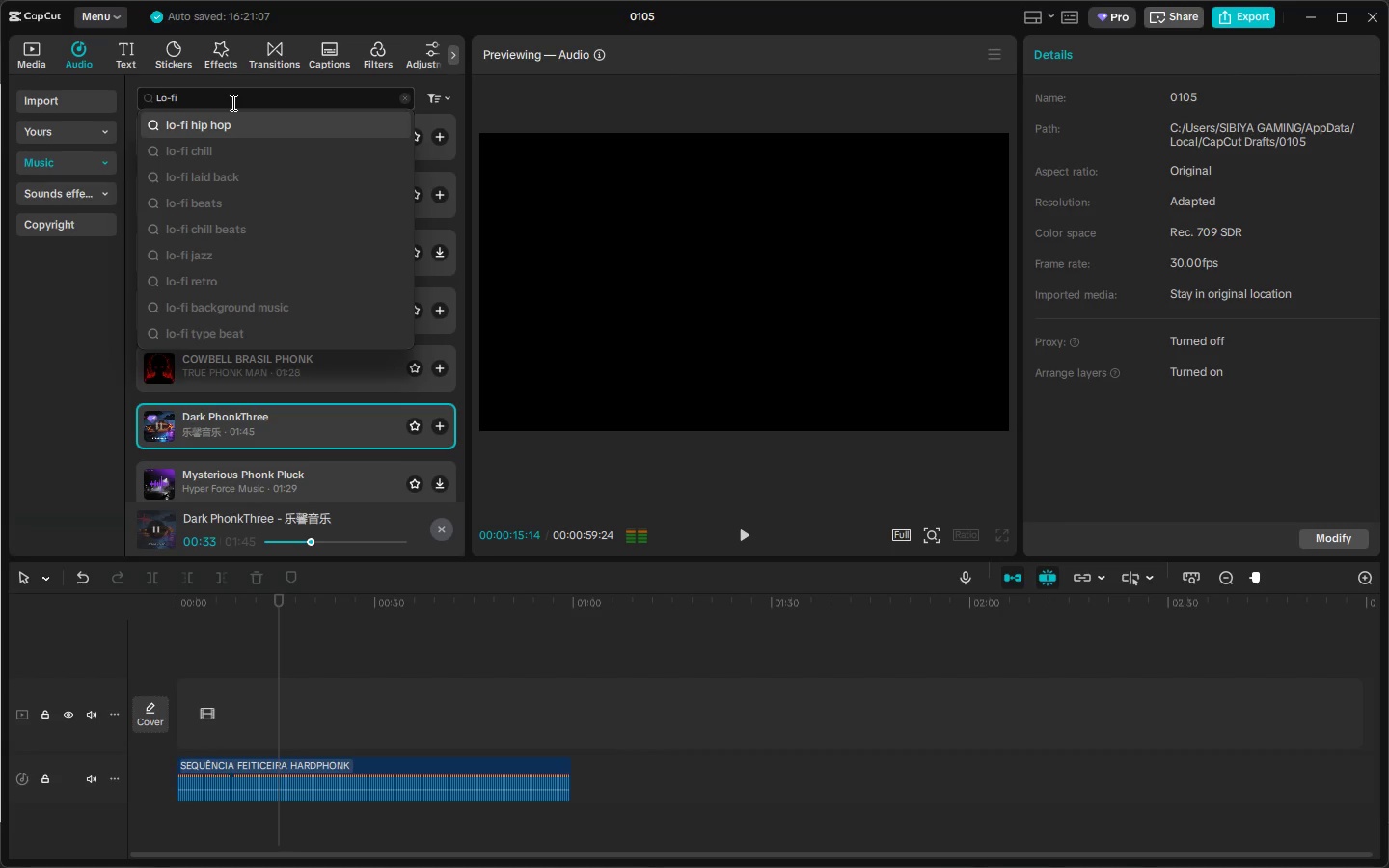 
key(Space)
 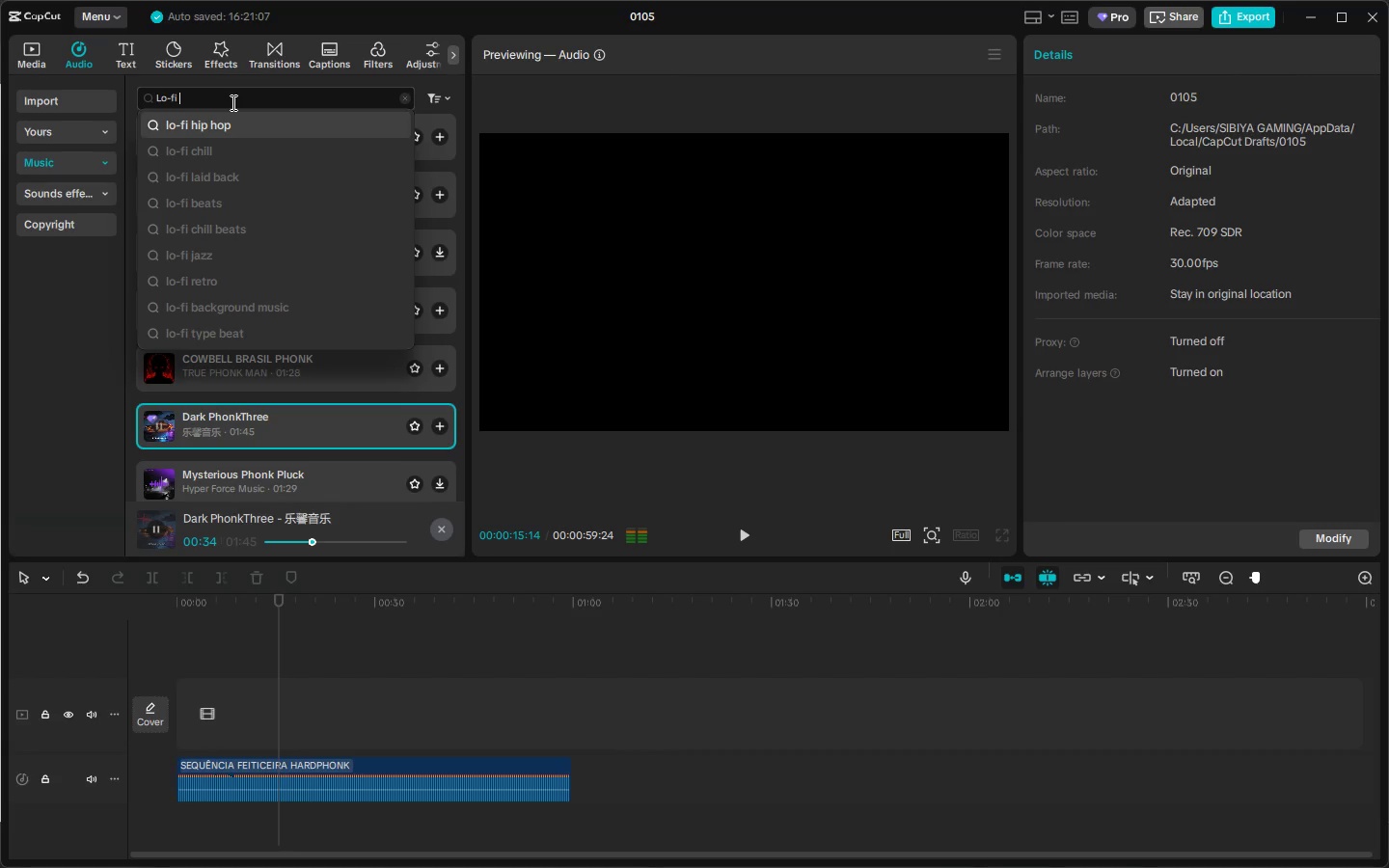 
key(Alt+AltLeft)
 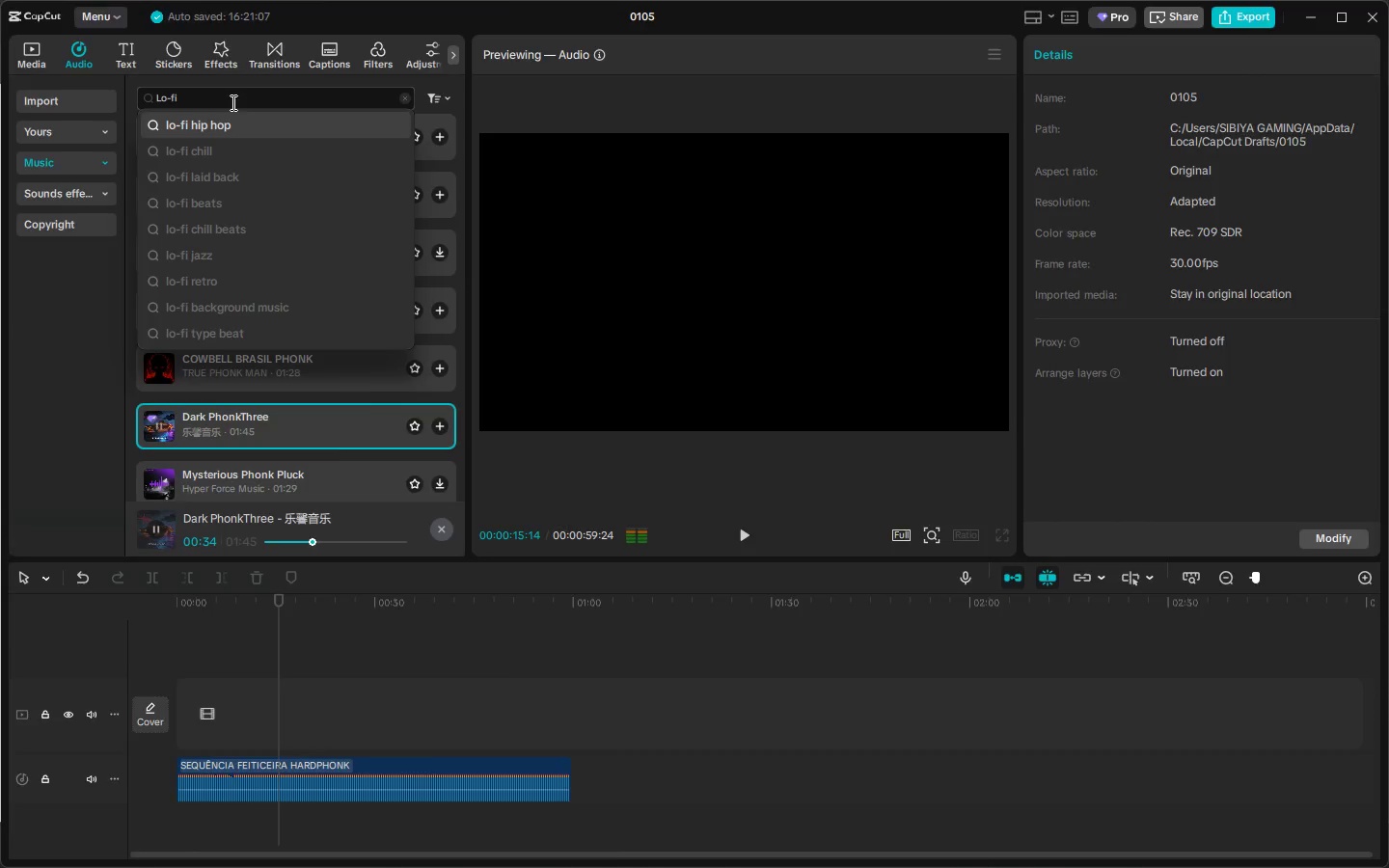 
key(Alt+Tab)
 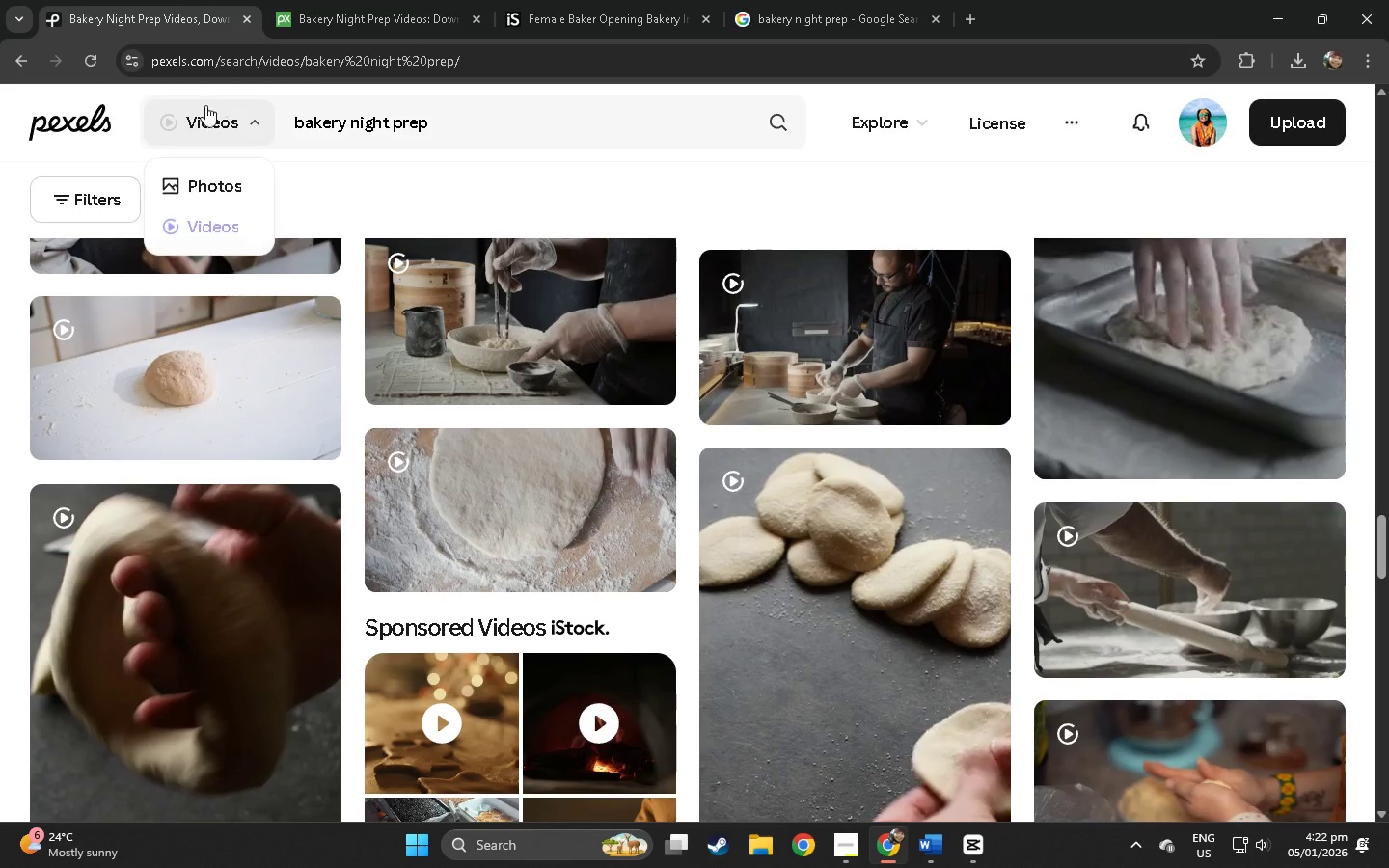 
key(Alt+AltLeft)
 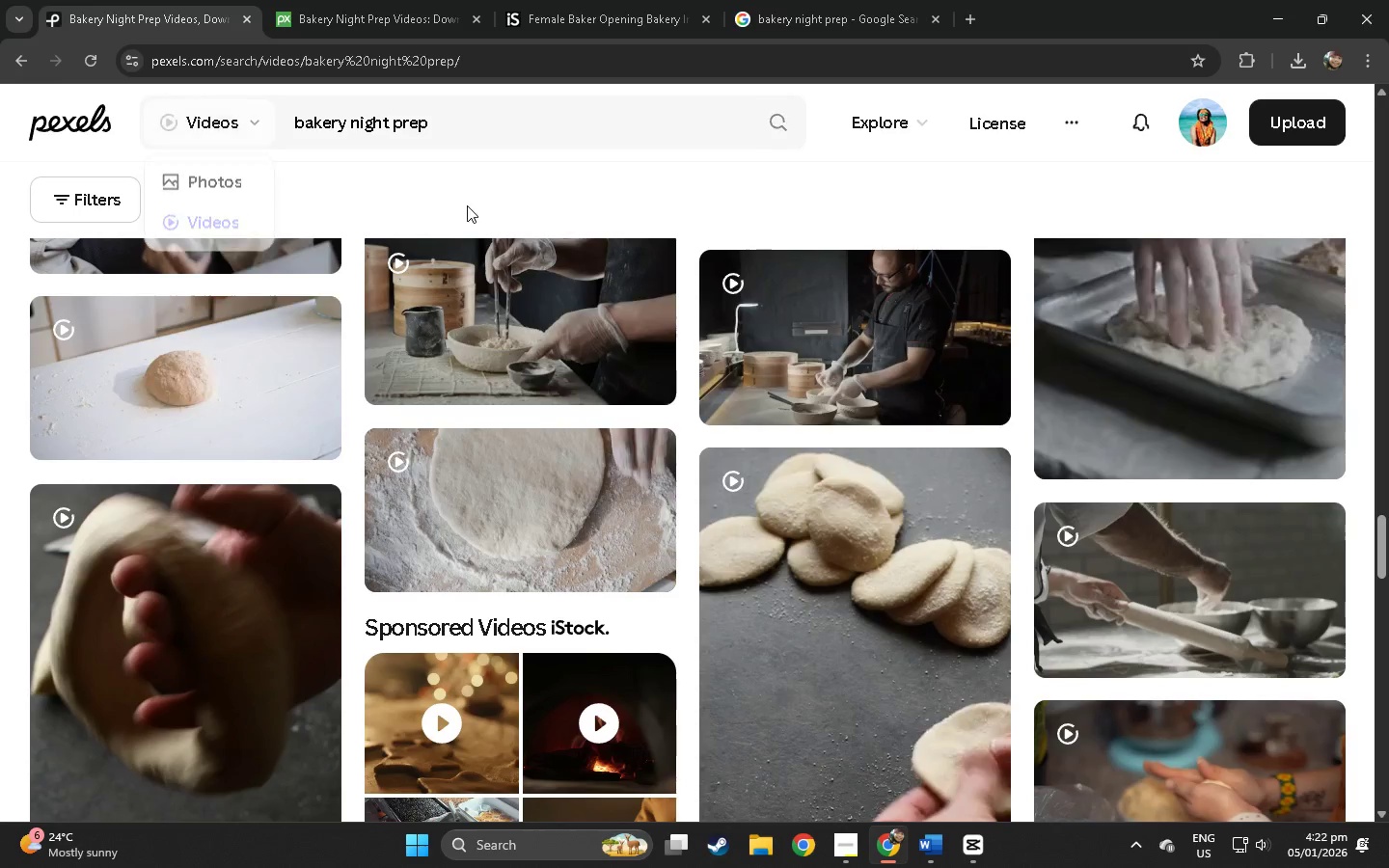 
key(Alt+Tab)
 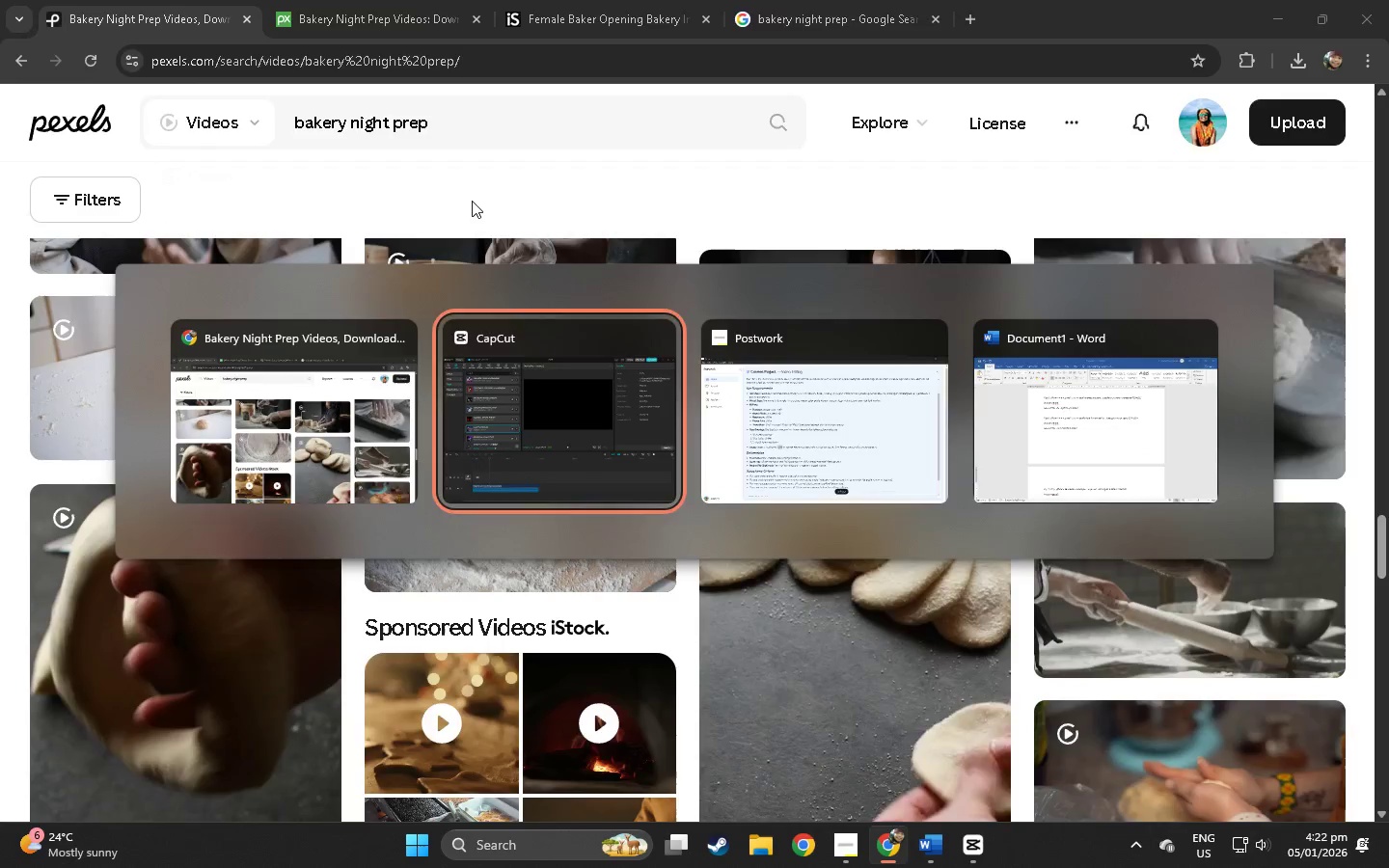 
key(Alt+Tab)